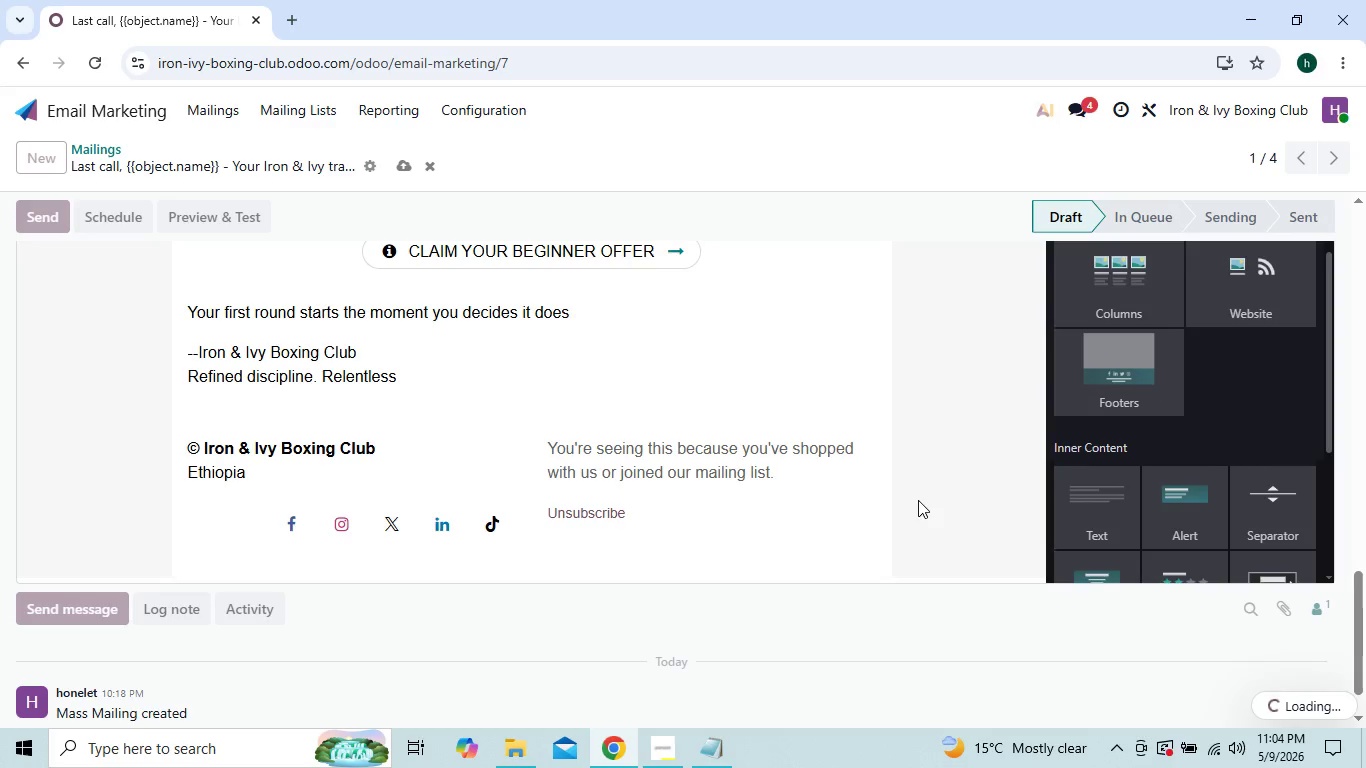 
triple_click([918, 500])
 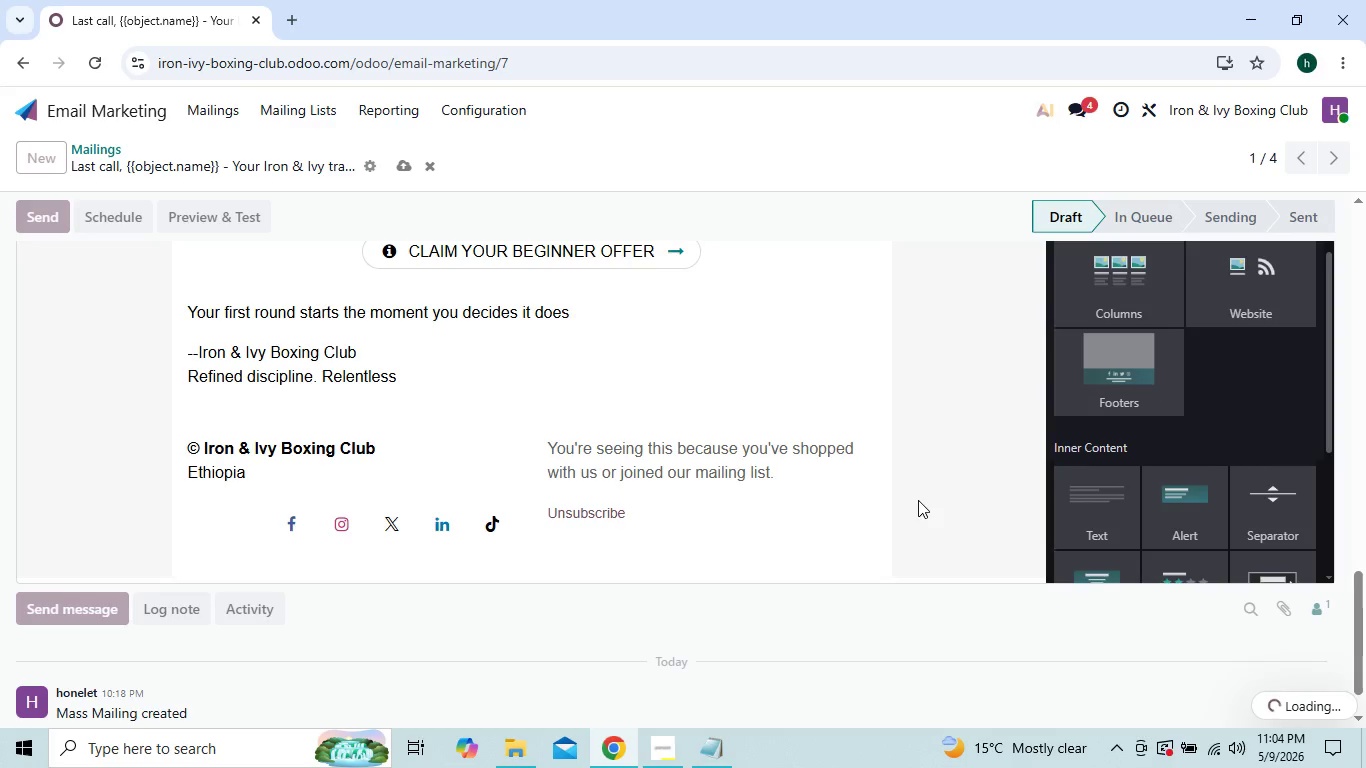 
triple_click([918, 500])
 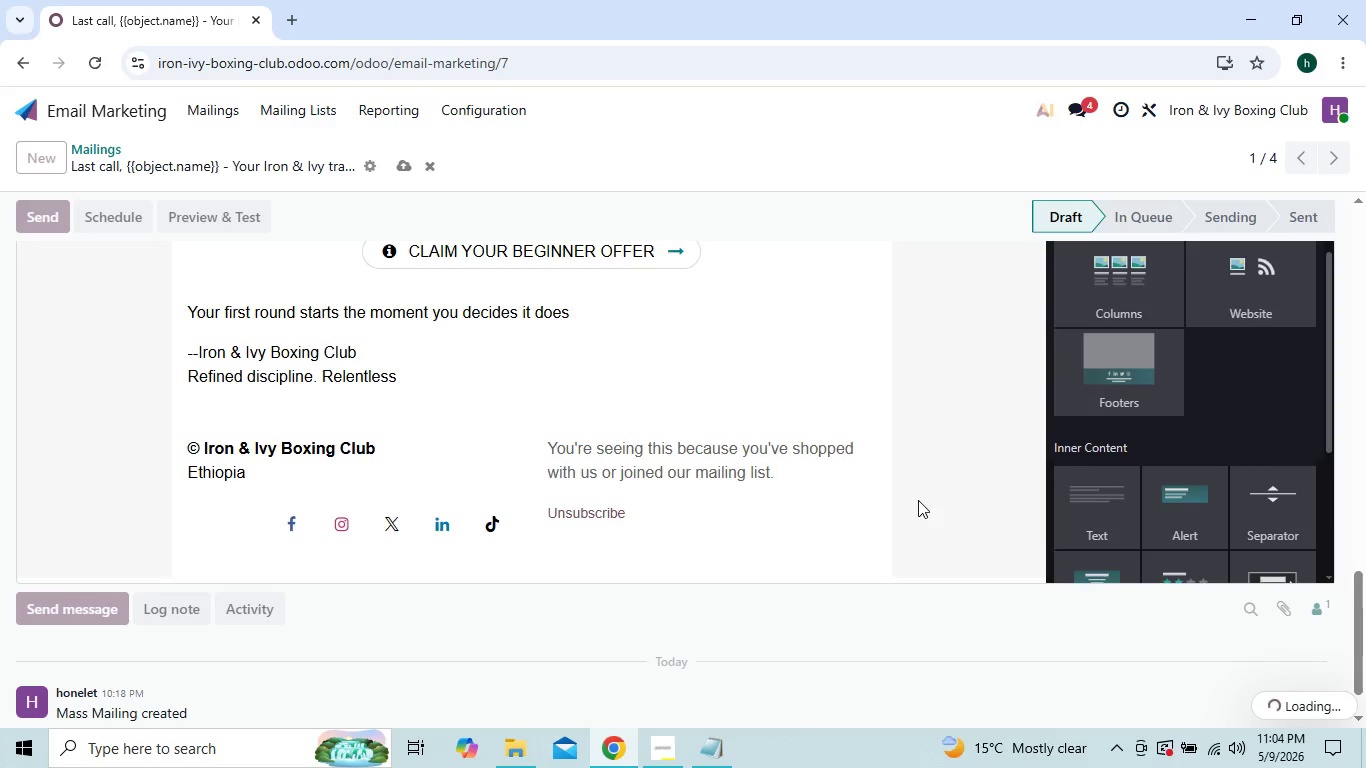 
triple_click([918, 500])
 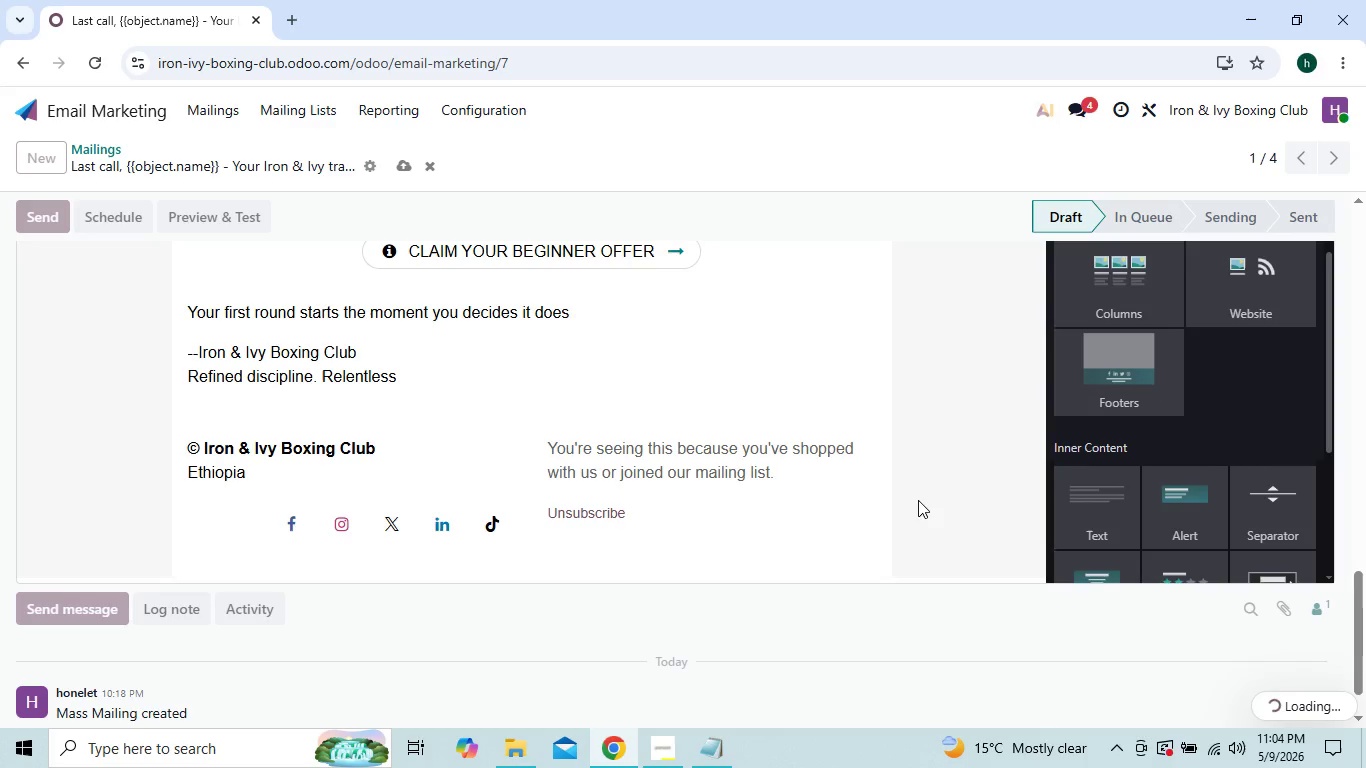 
triple_click([918, 500])
 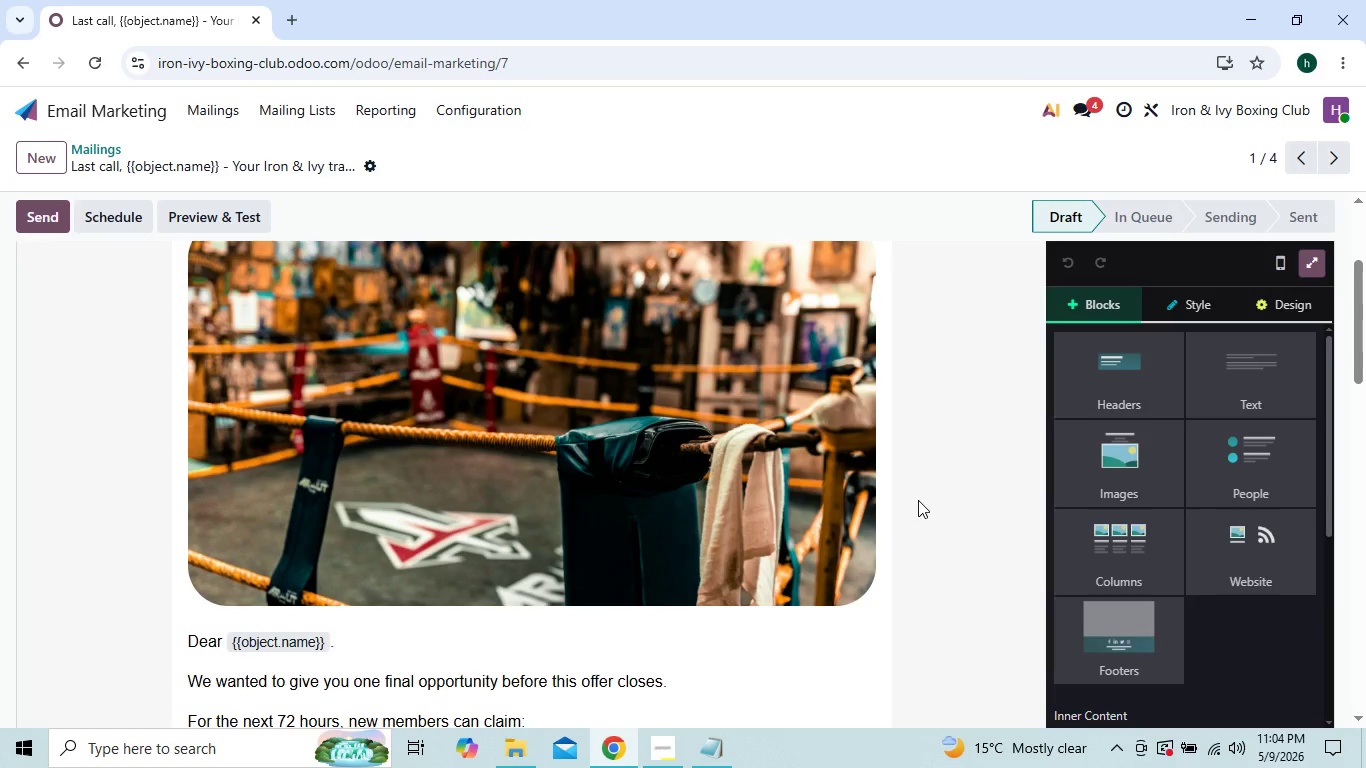 
wait(11.67)
 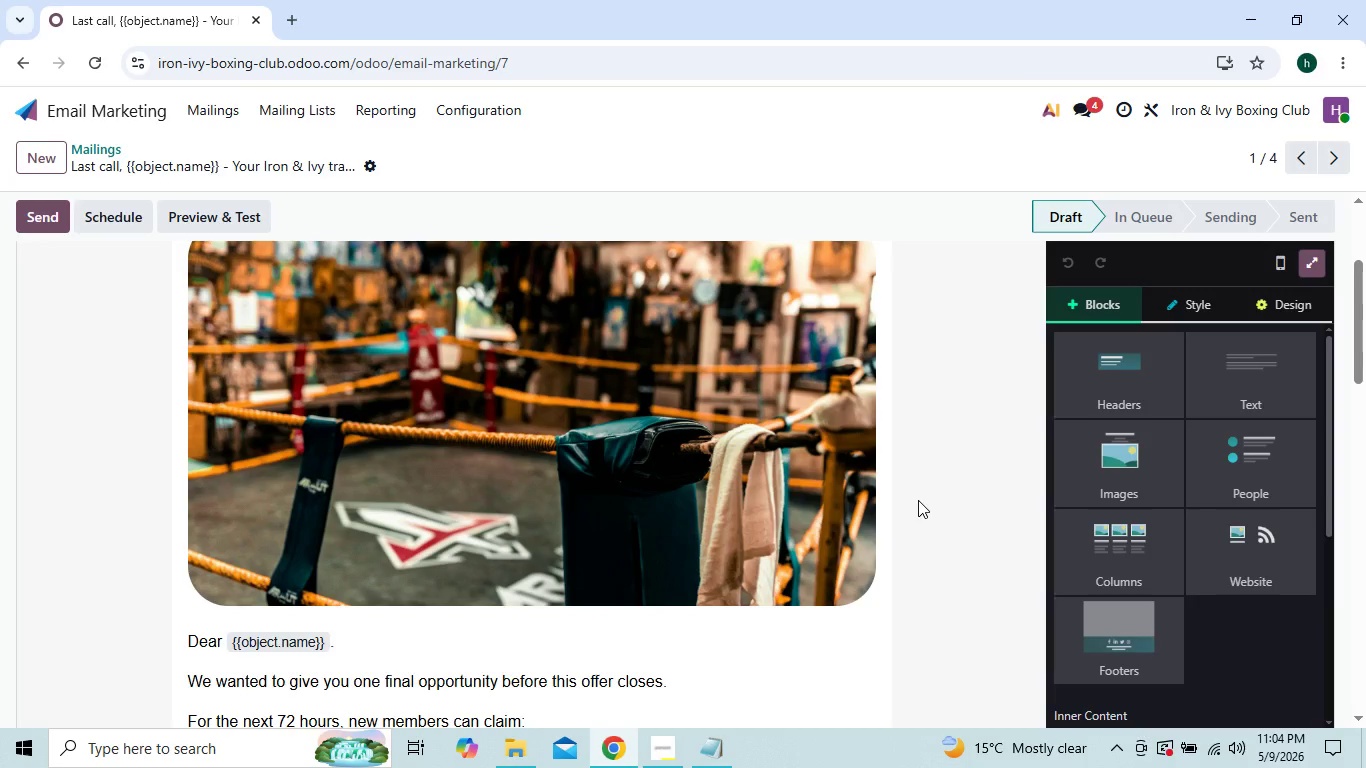 
double_click([966, 509])
 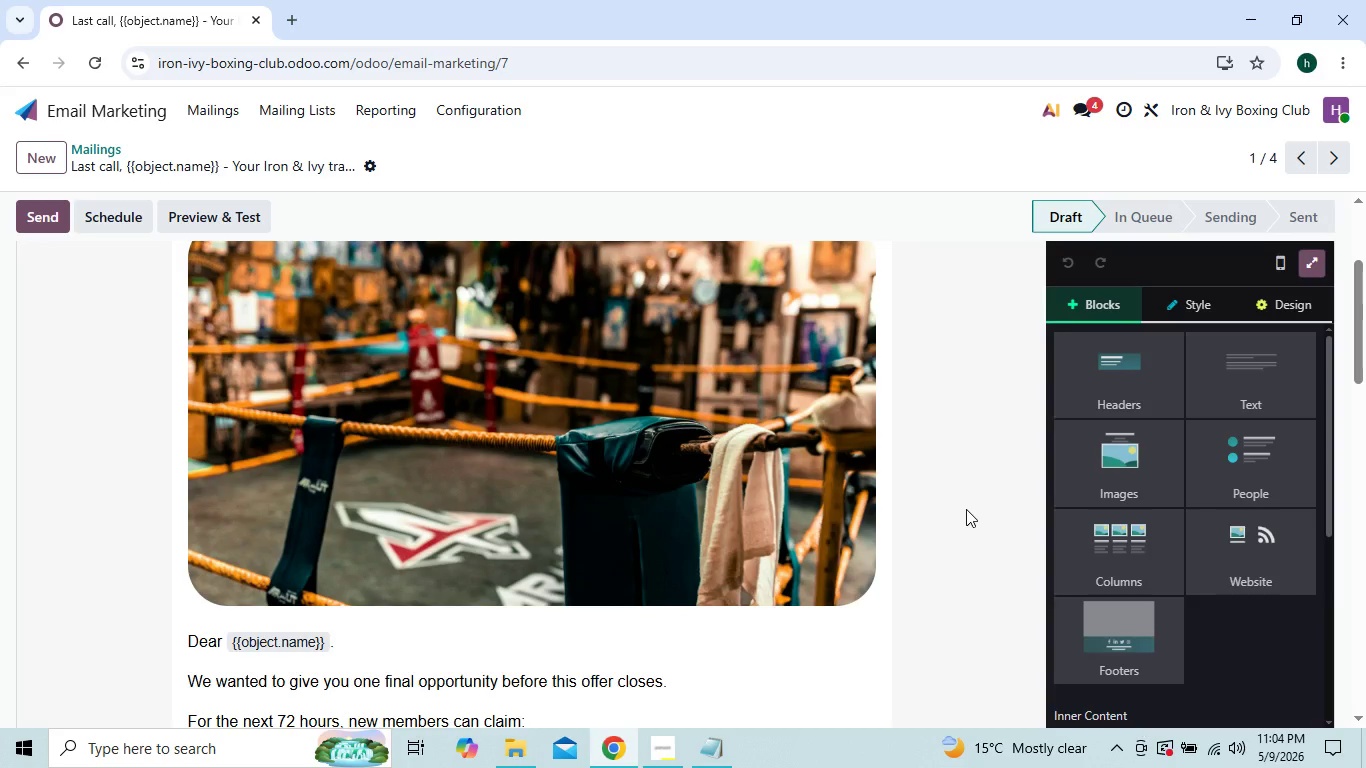 
triple_click([966, 509])
 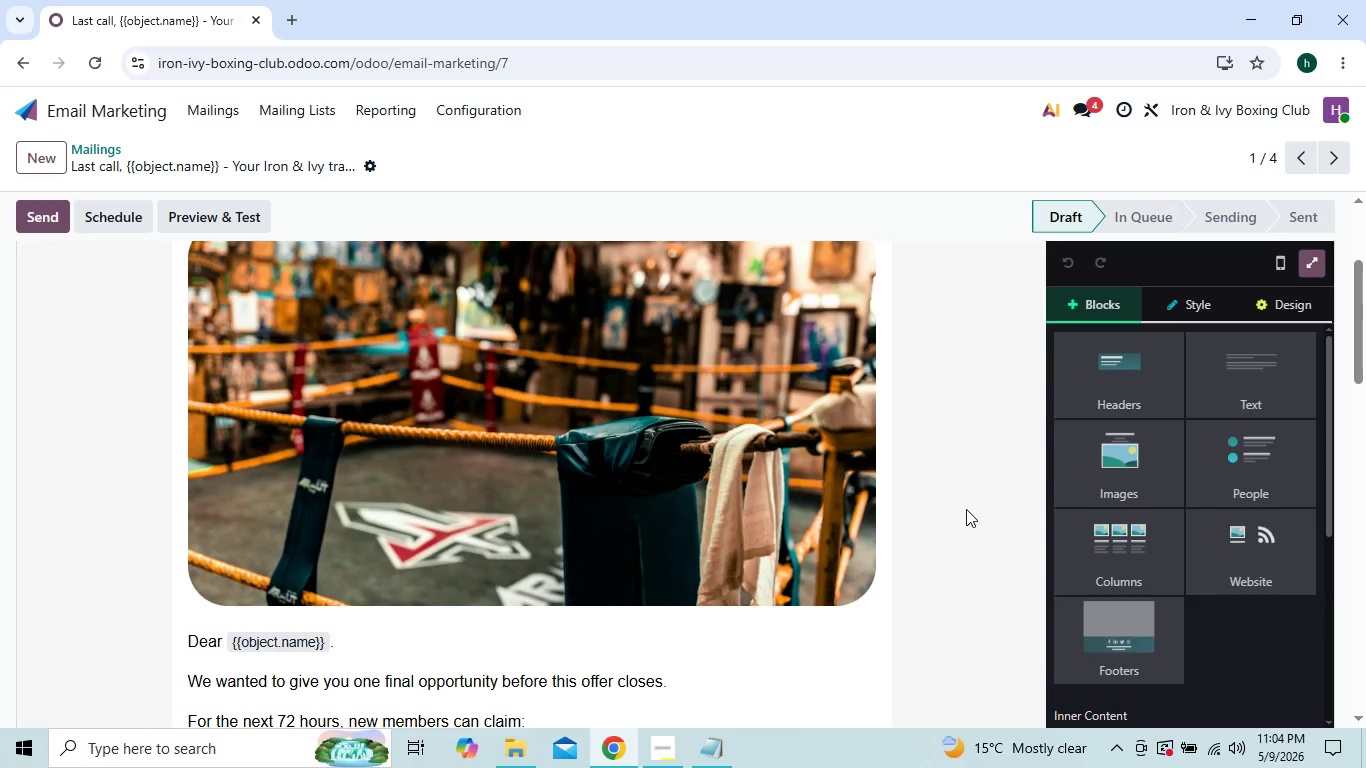 
triple_click([966, 509])
 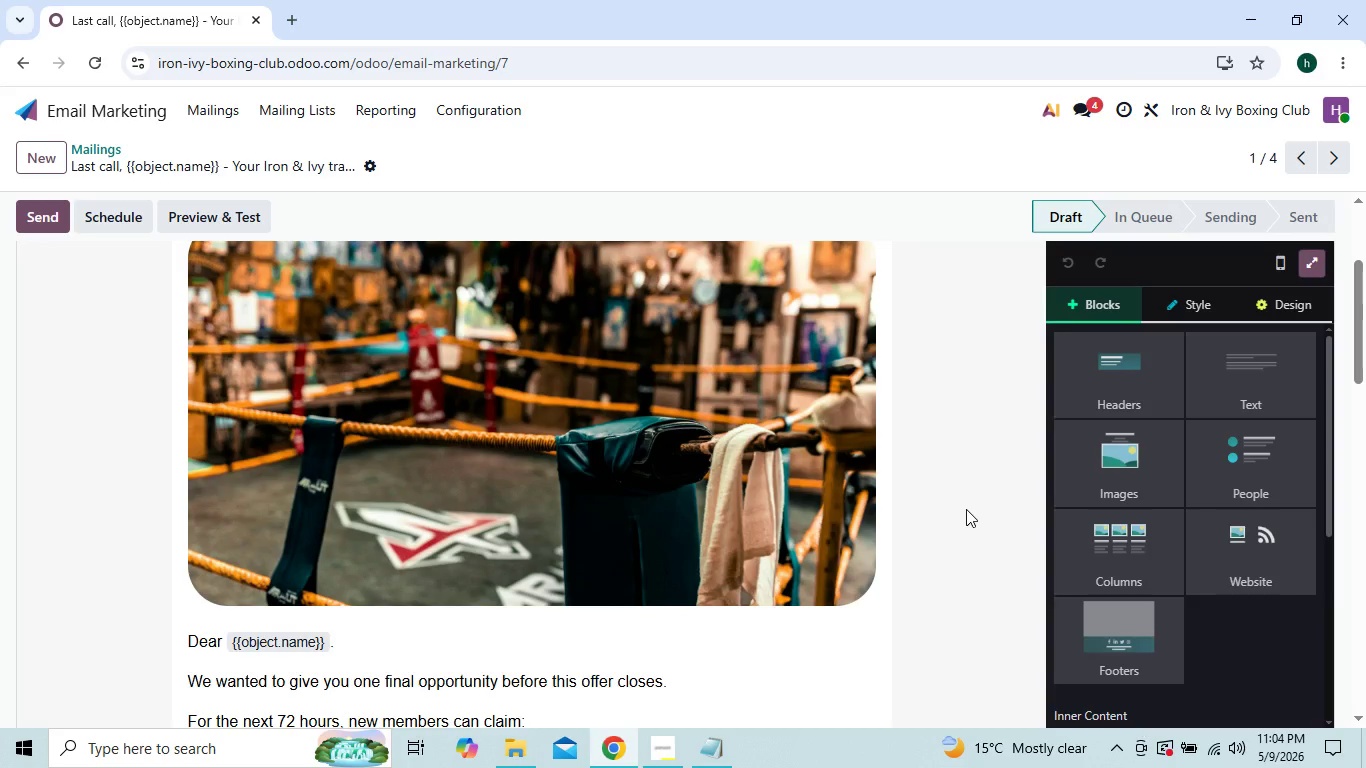 
triple_click([966, 509])
 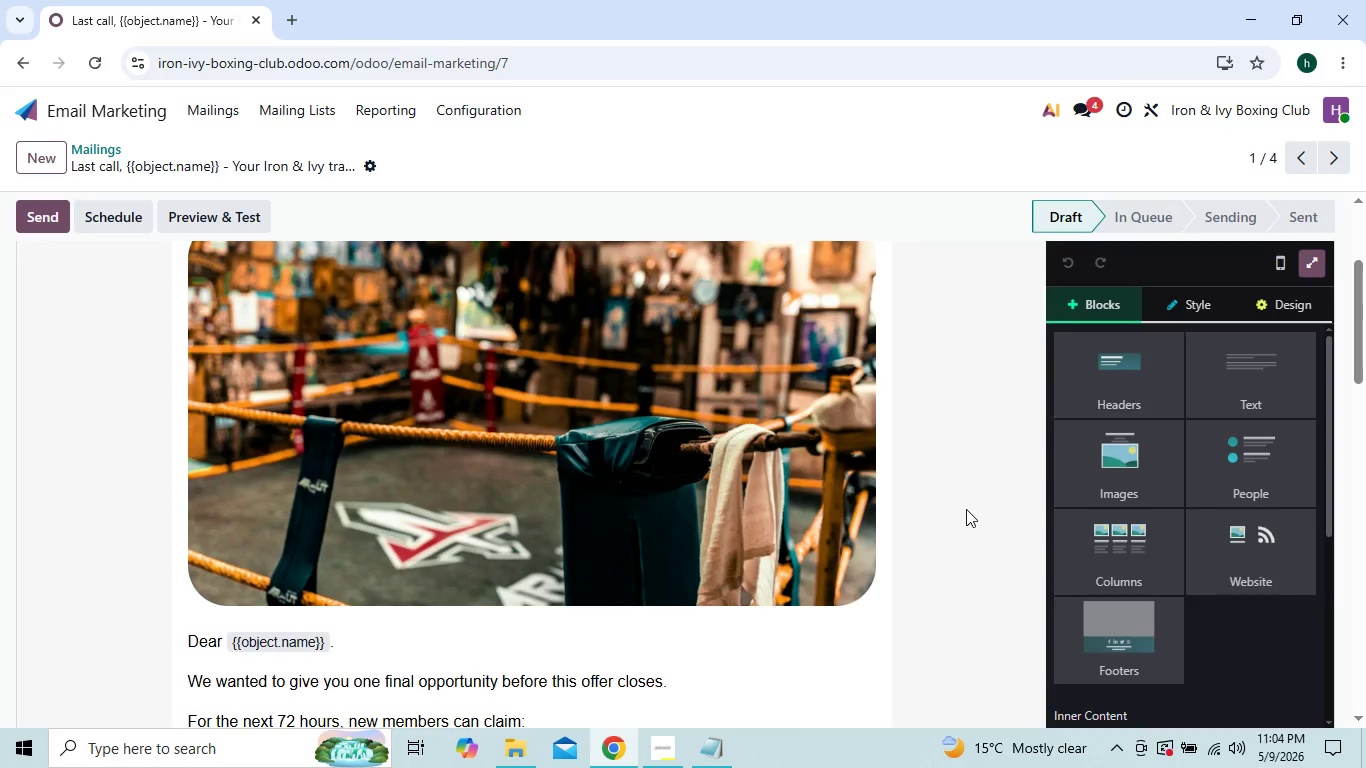 
triple_click([966, 509])
 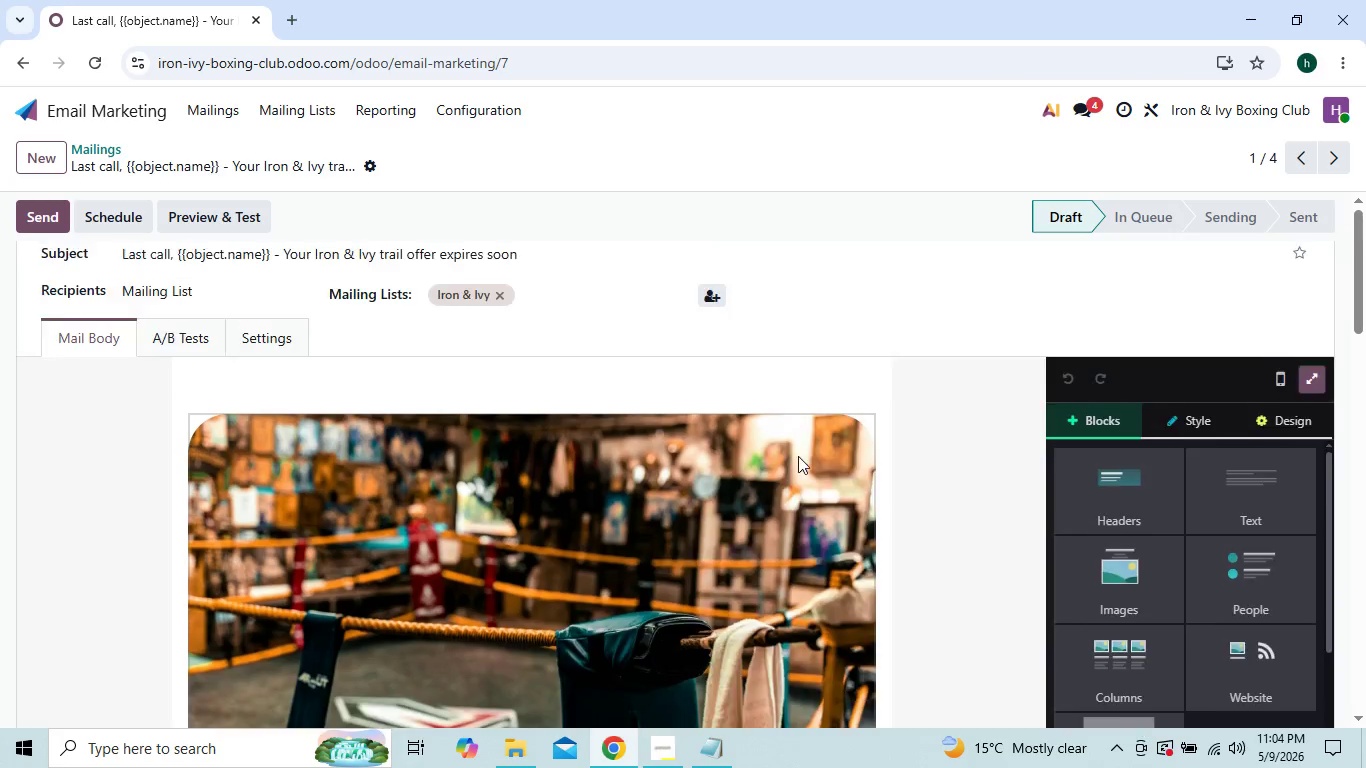 
wait(8.2)
 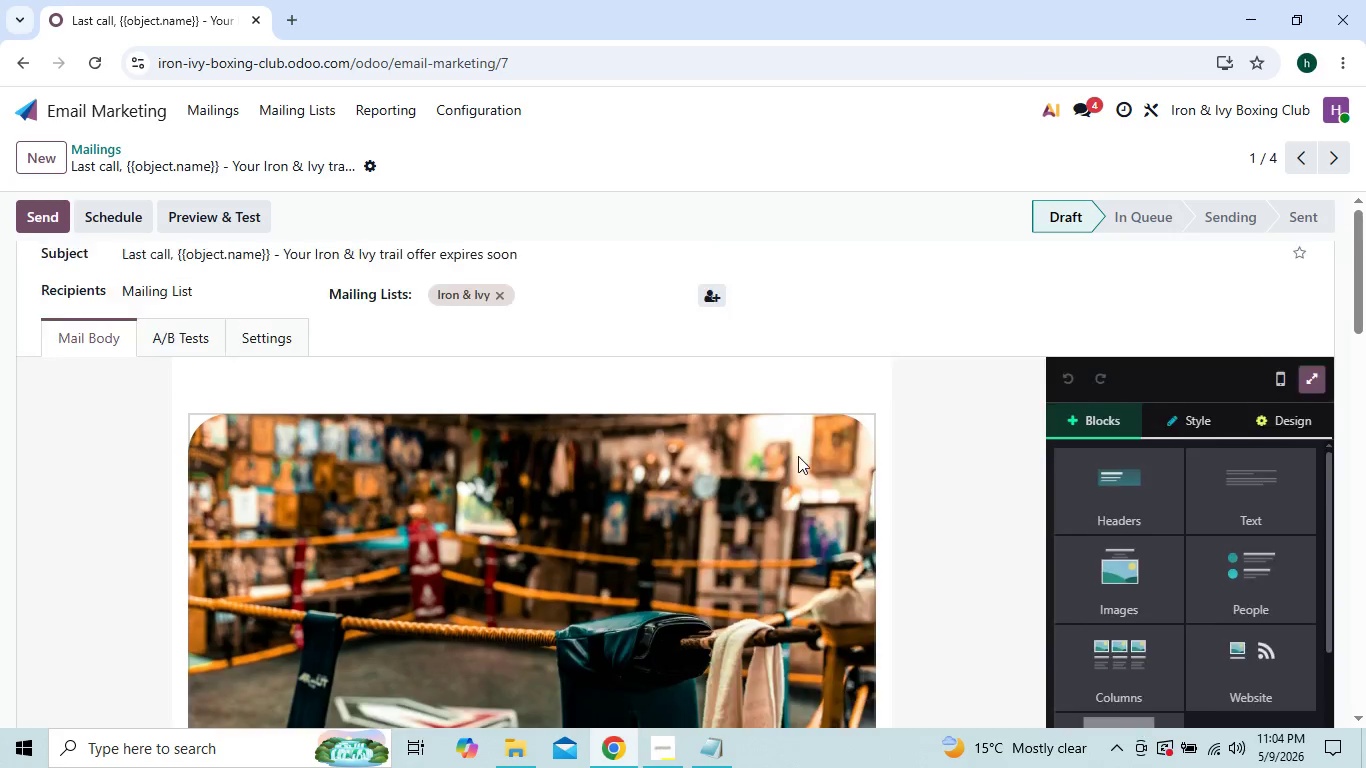 
left_click([960, 485])
 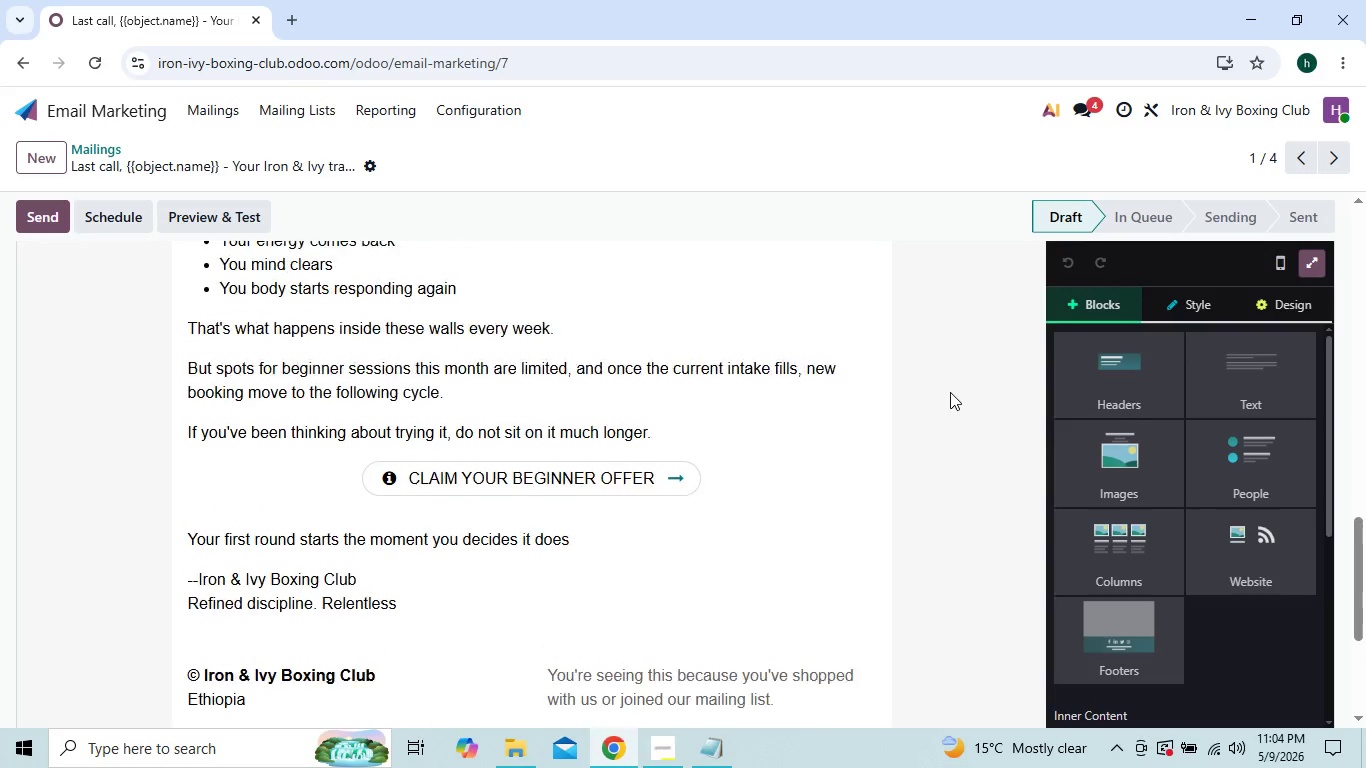 
wait(8.36)
 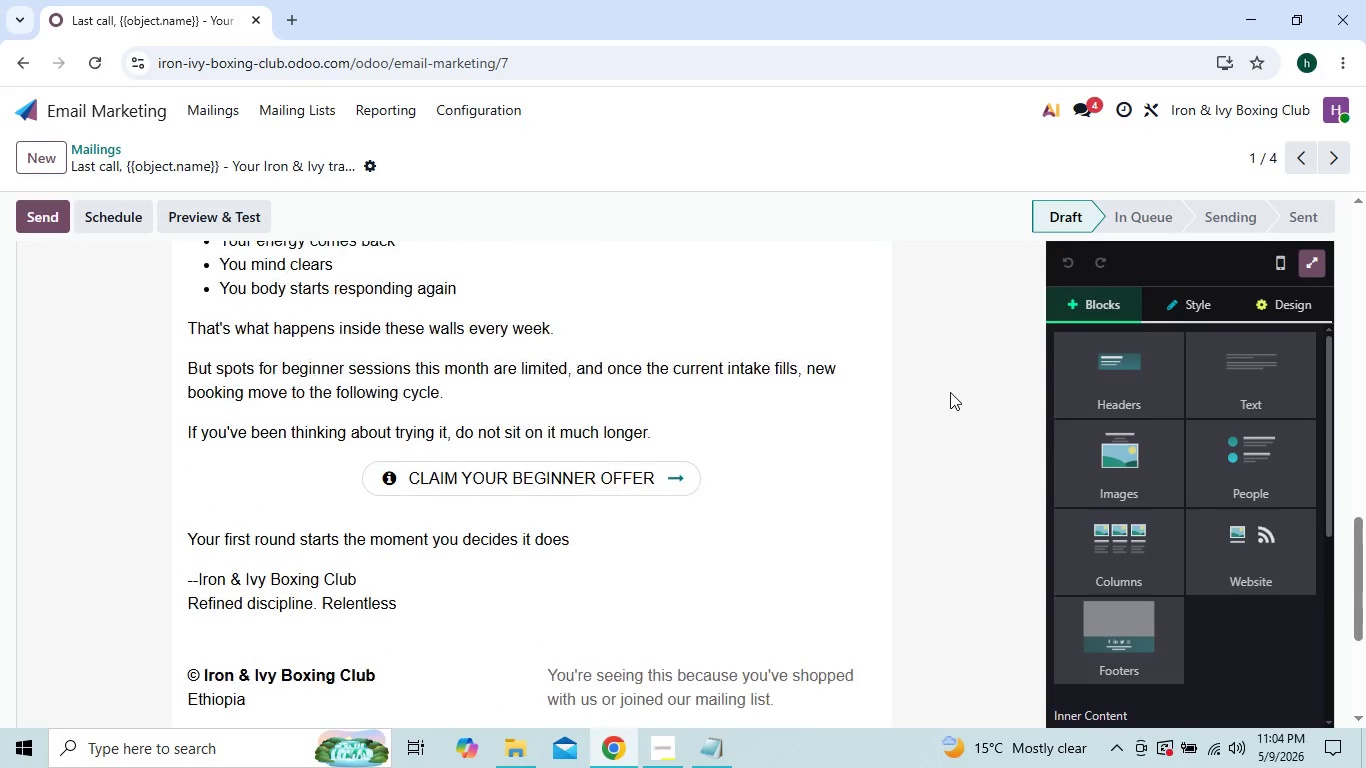 
left_click([219, 126])
 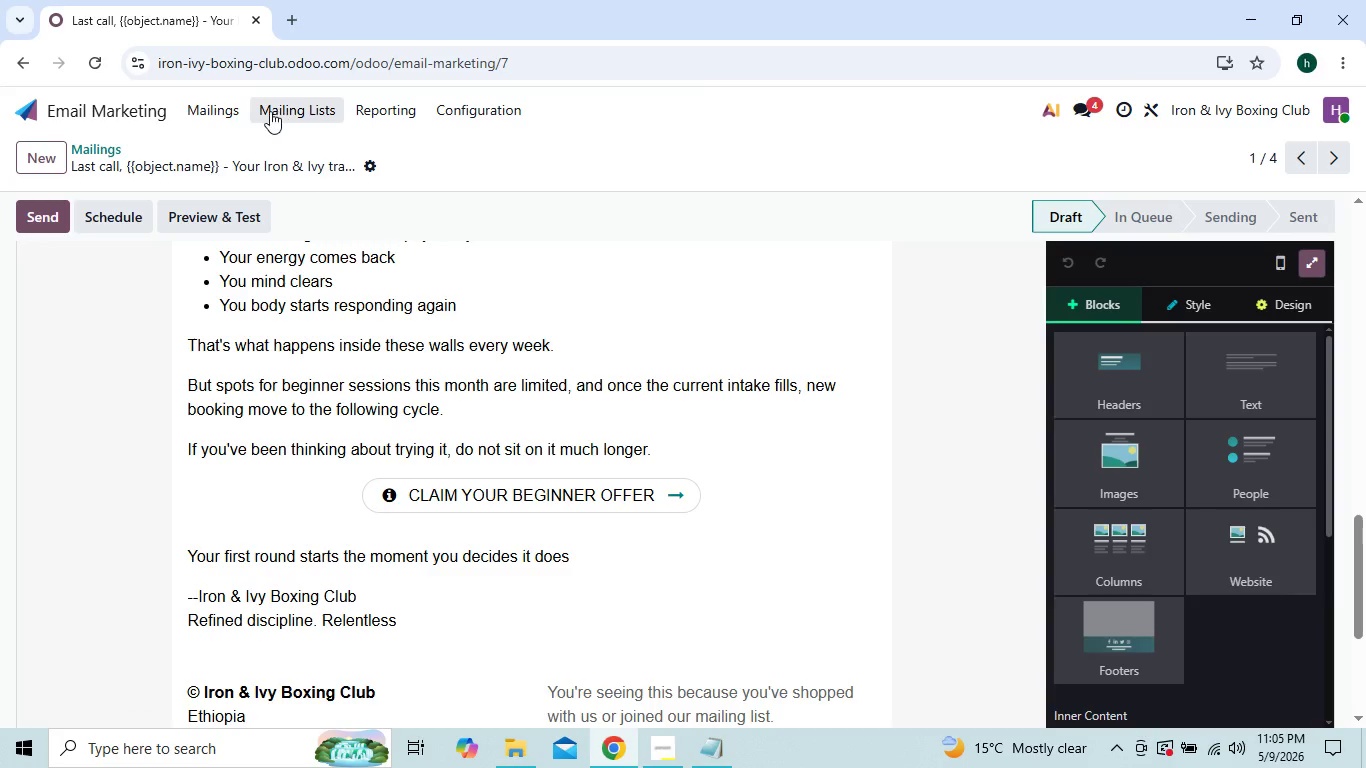 
left_click([216, 104])
 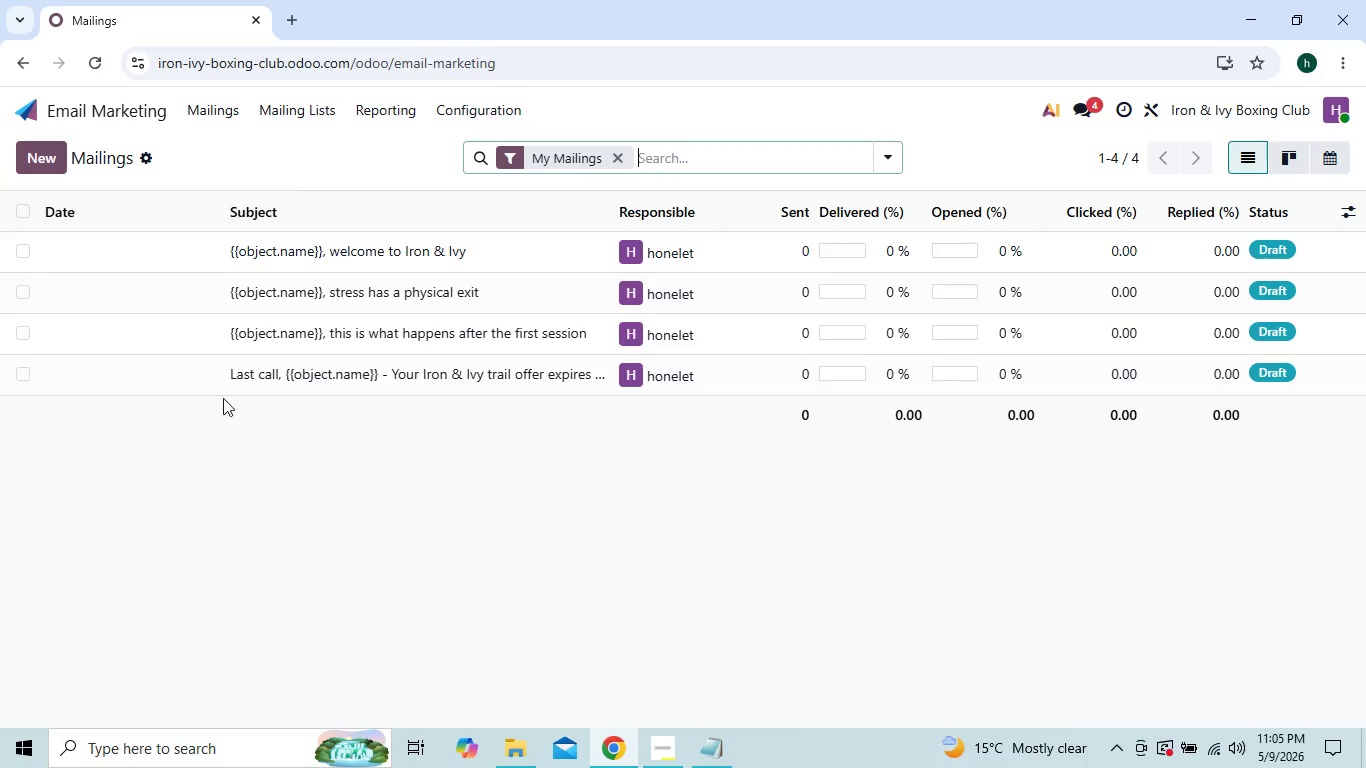 
mouse_move([322, 346])
 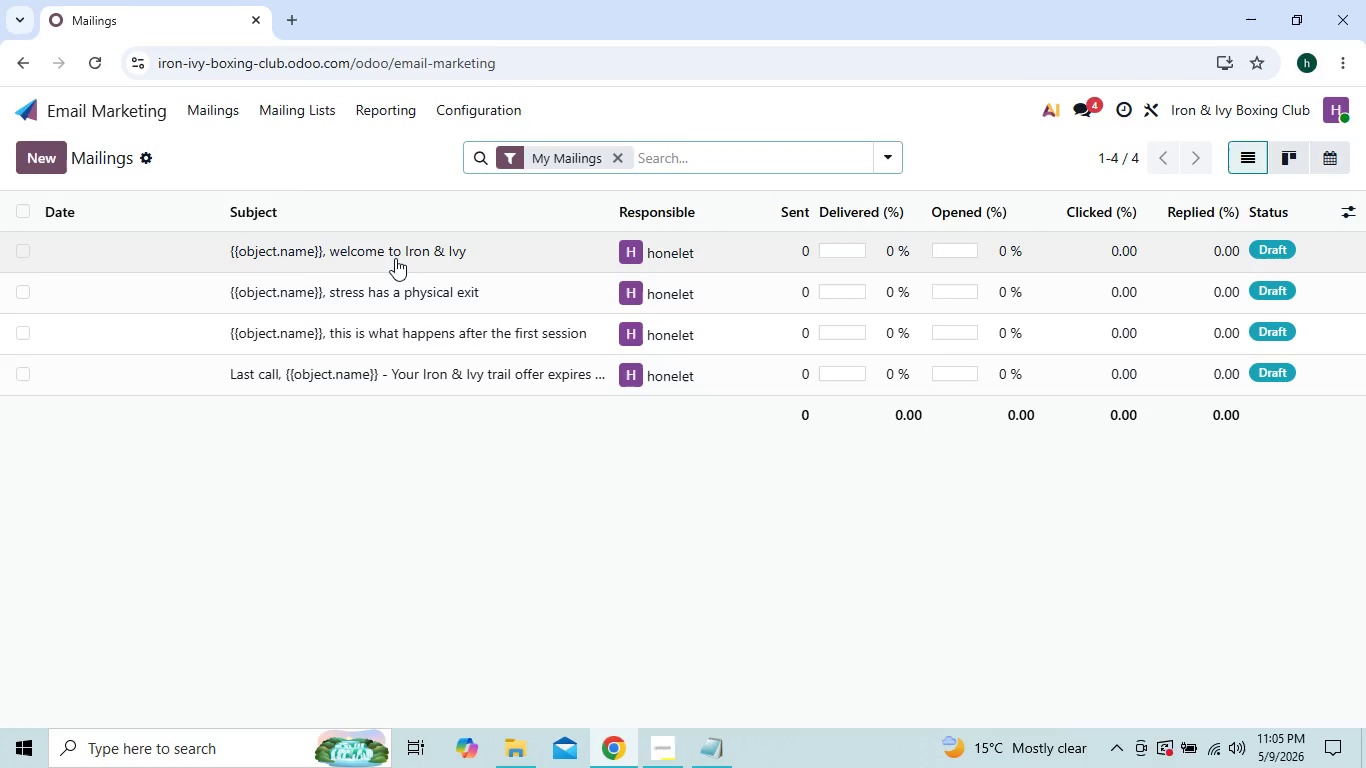 
left_click([408, 252])
 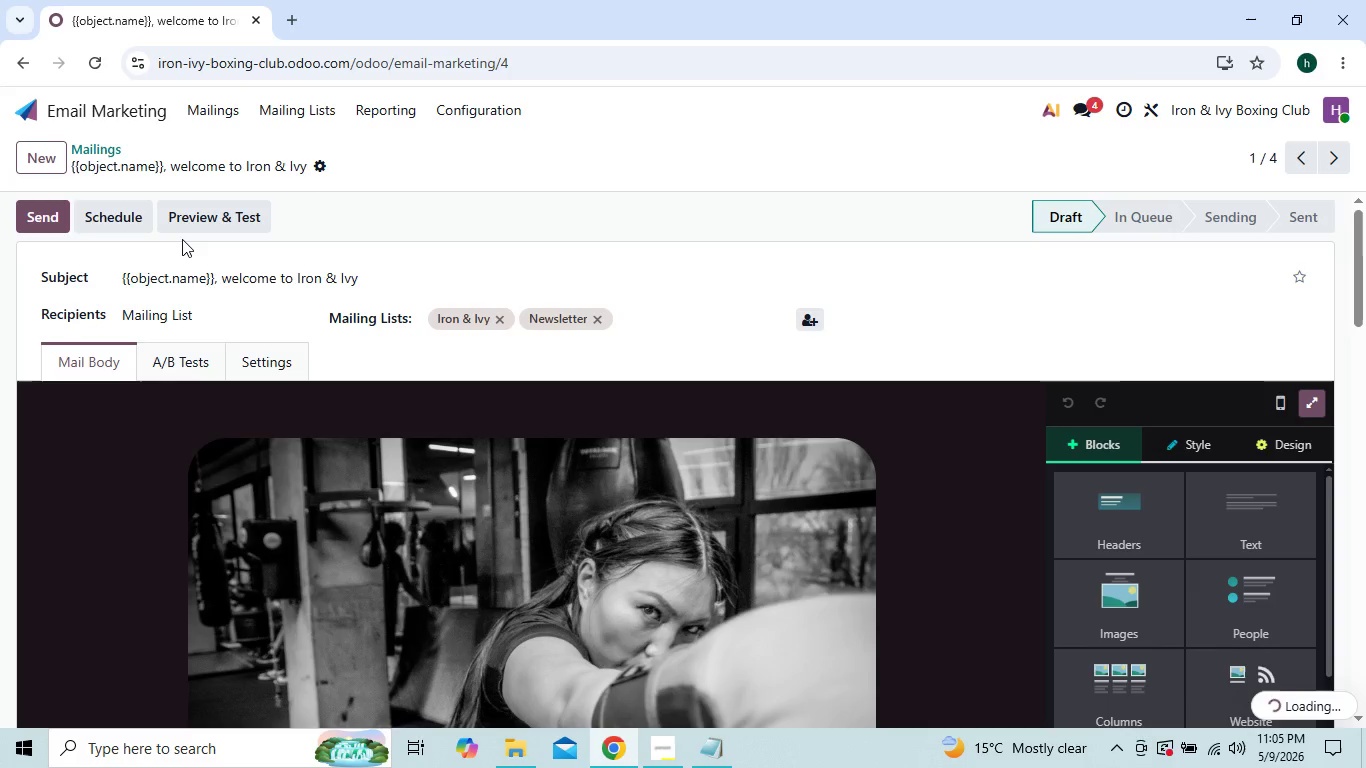 
left_click([135, 229])
 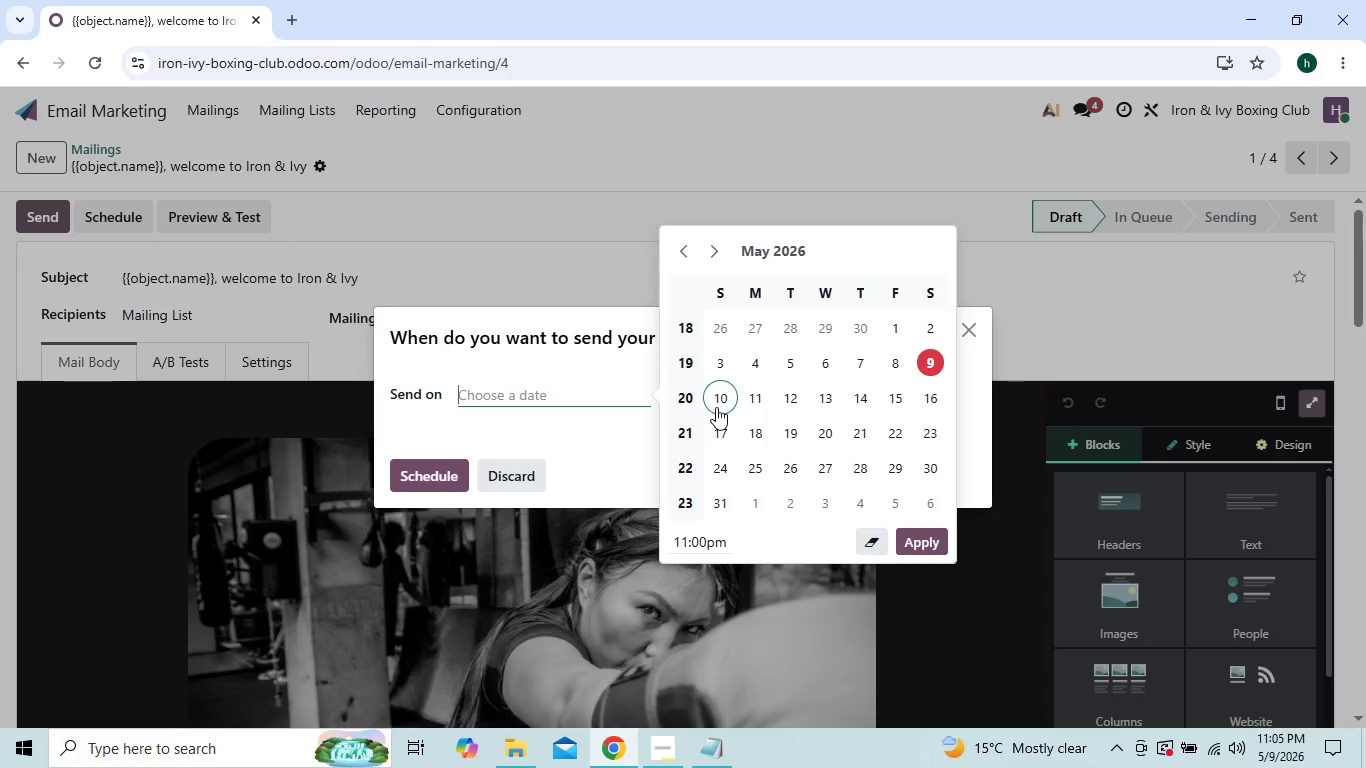 
left_click([726, 405])
 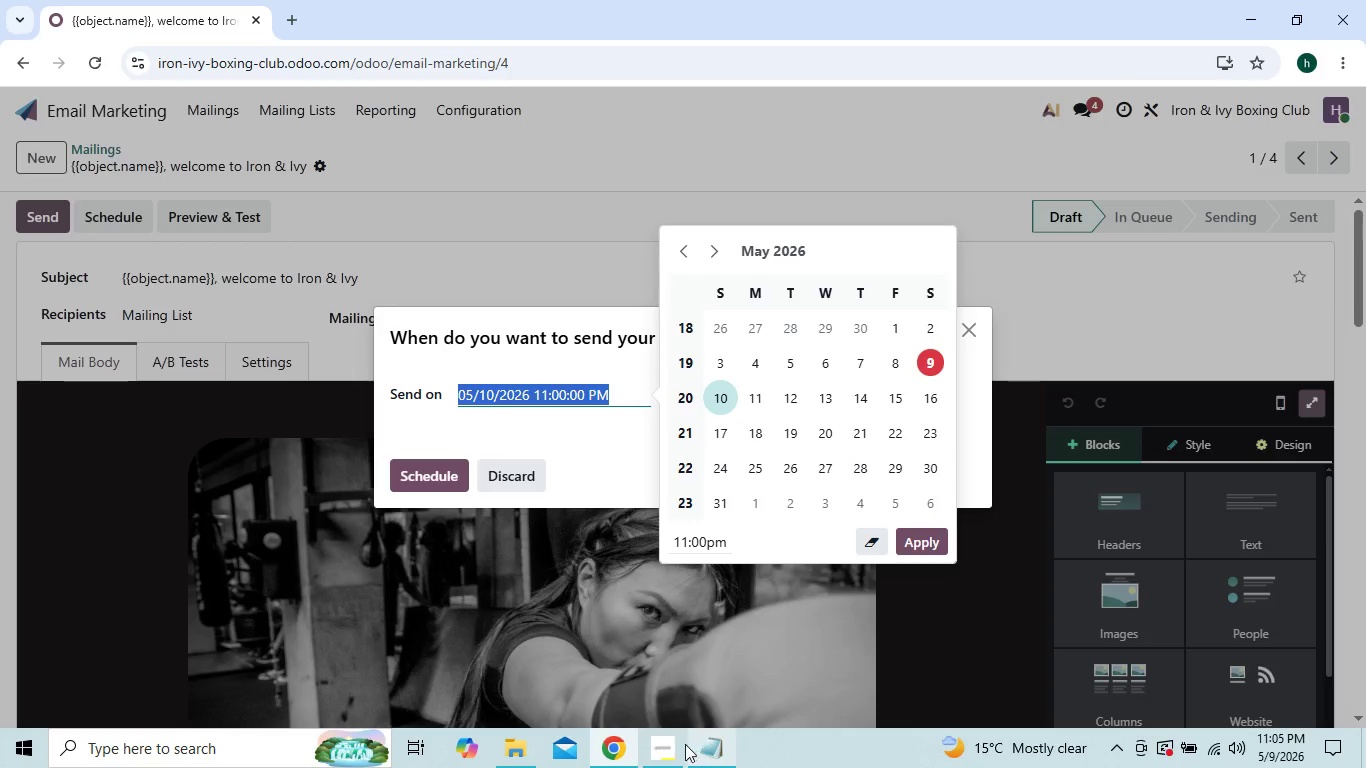 
left_click([665, 742])